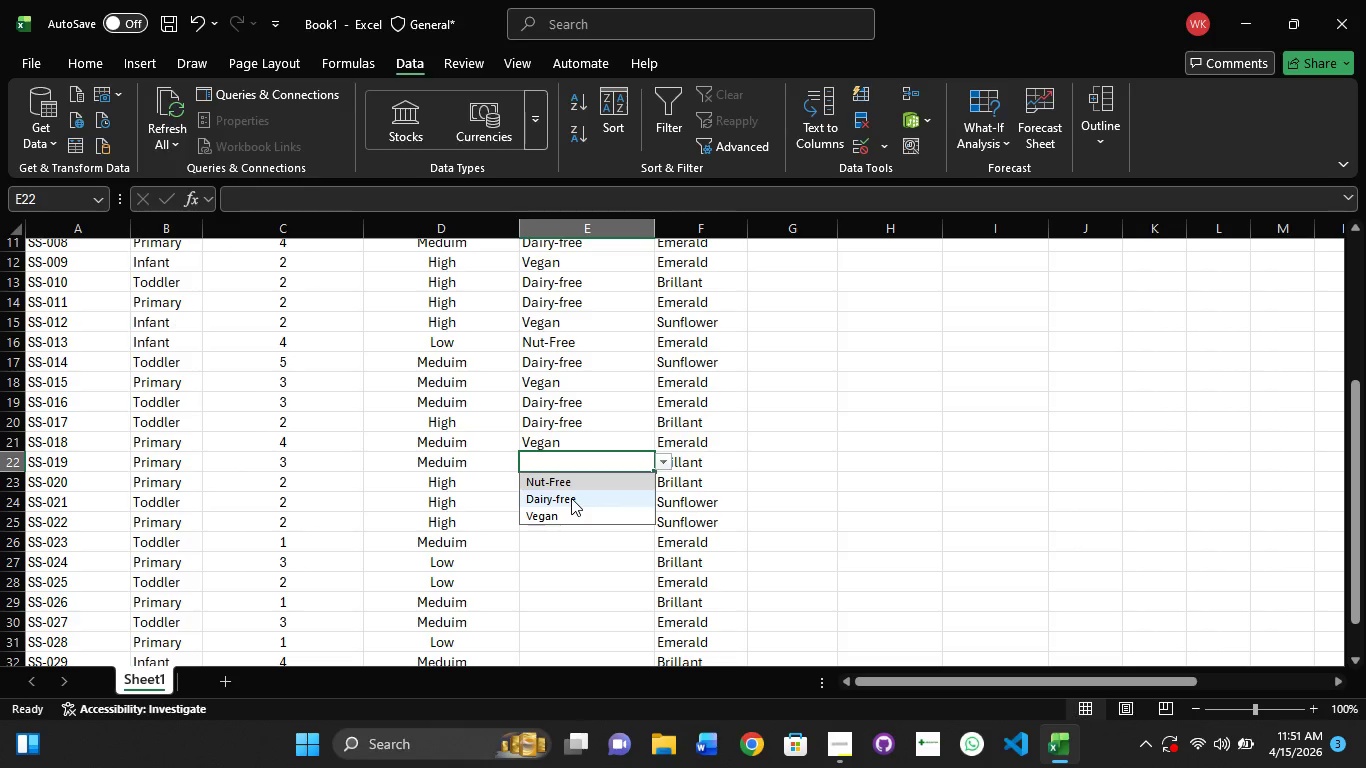 
left_click([571, 498])
 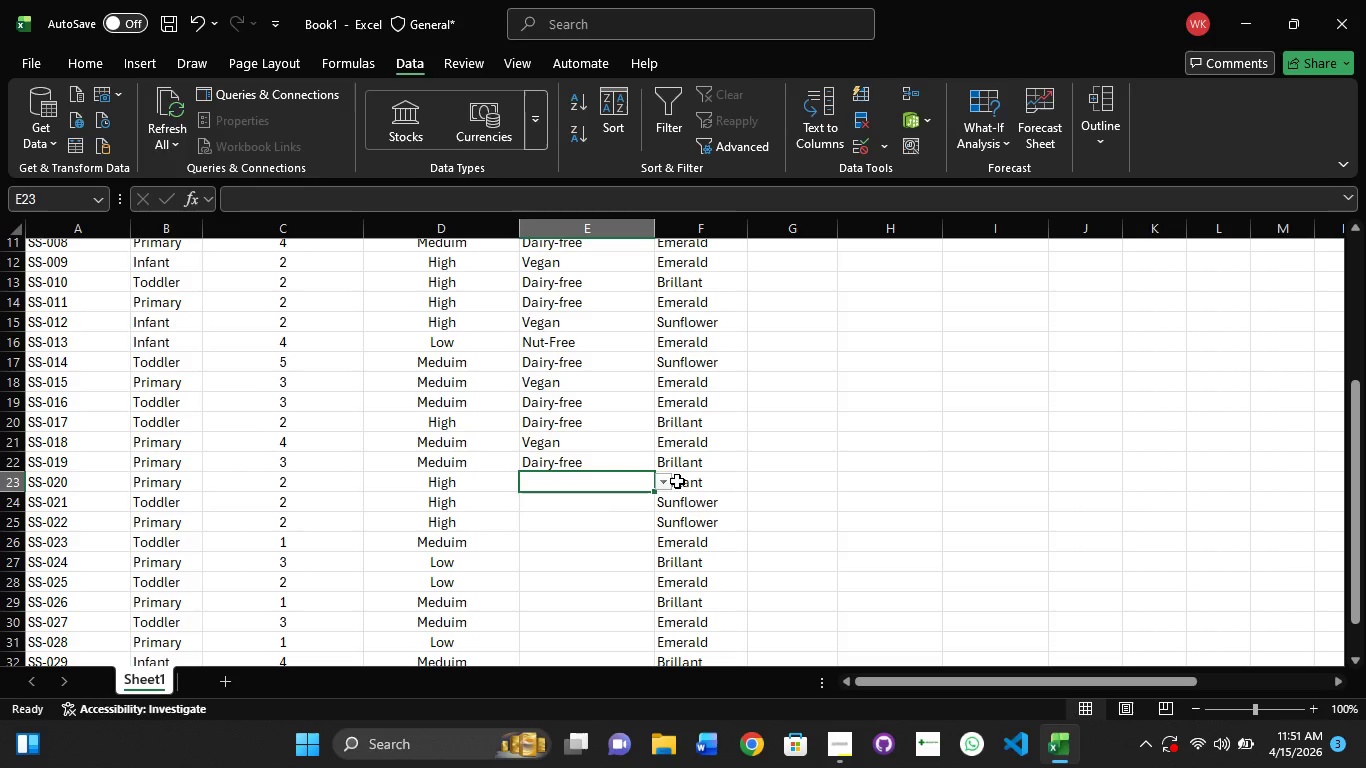 
left_click([668, 481])